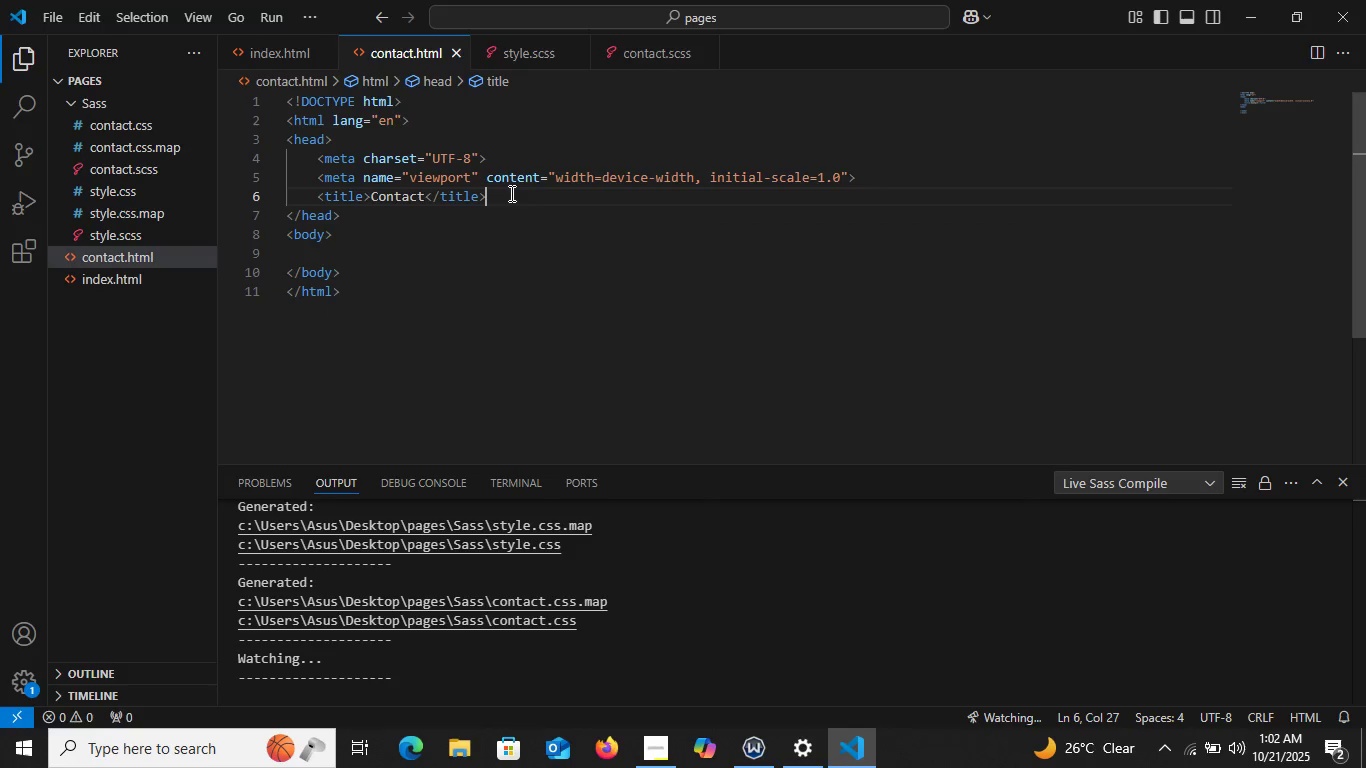 
key(Enter)
 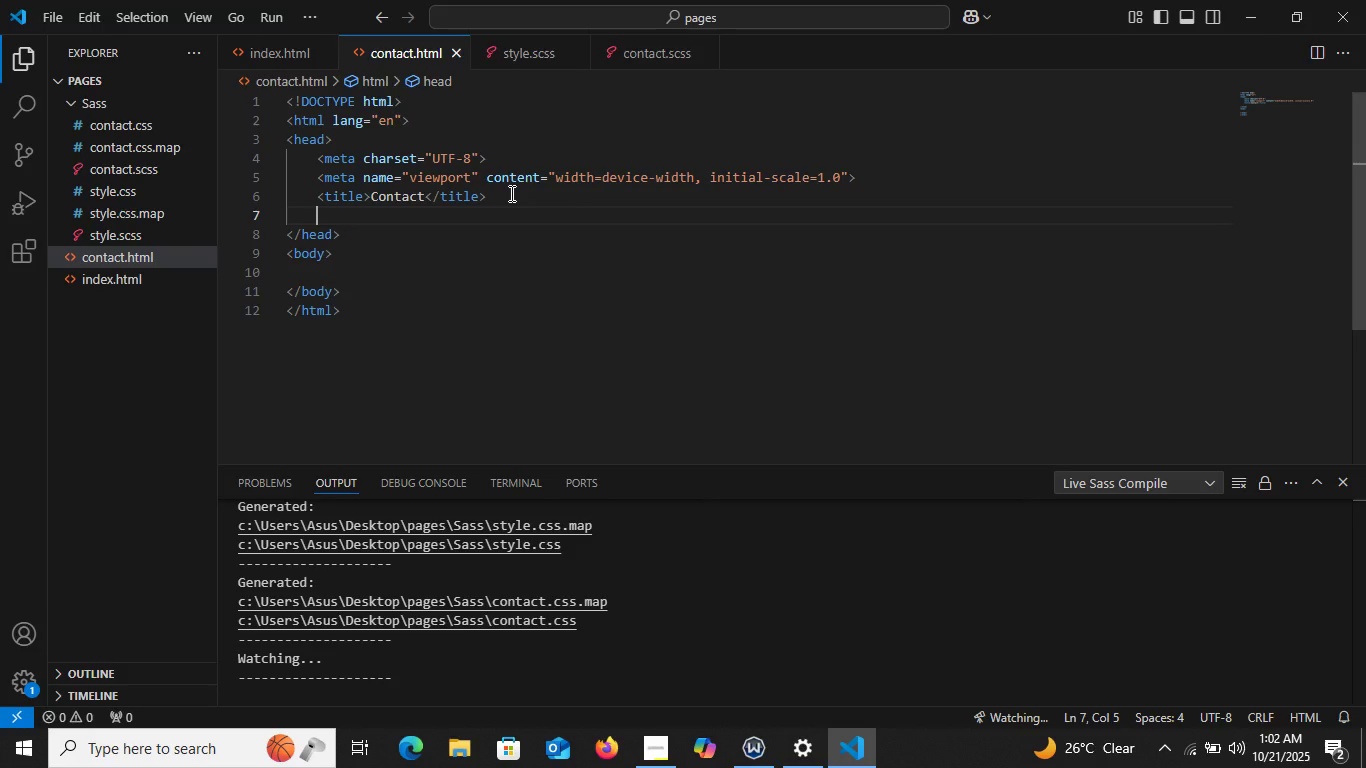 
type(lin)
 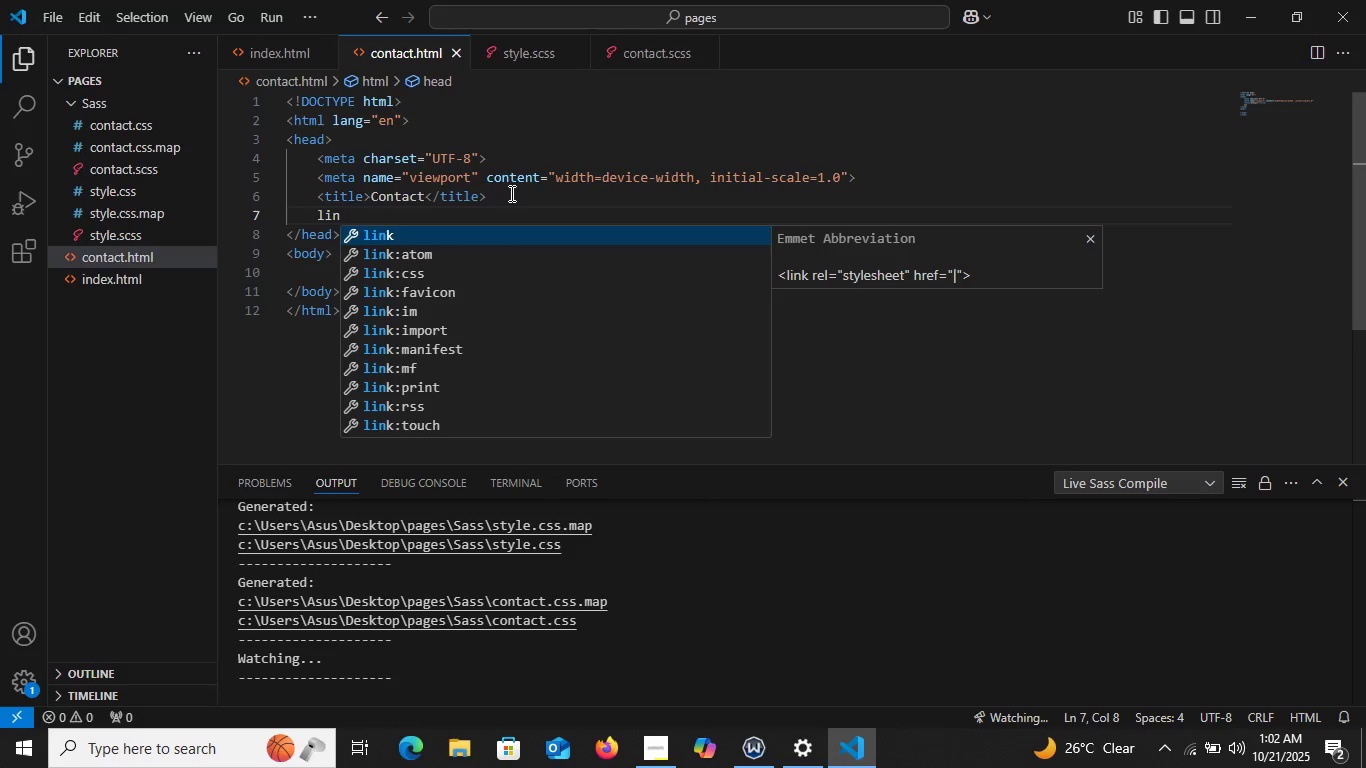 
key(Enter)
 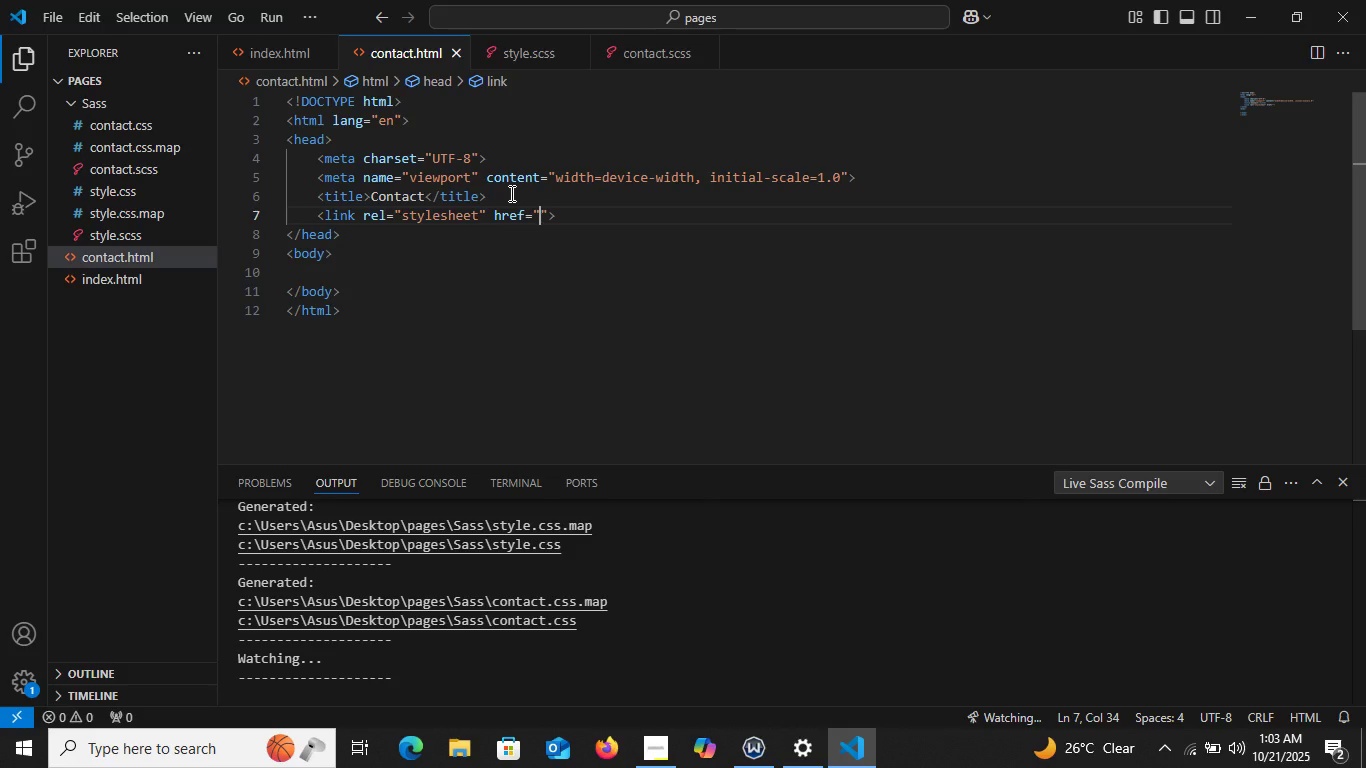 
key(Control+Space)
 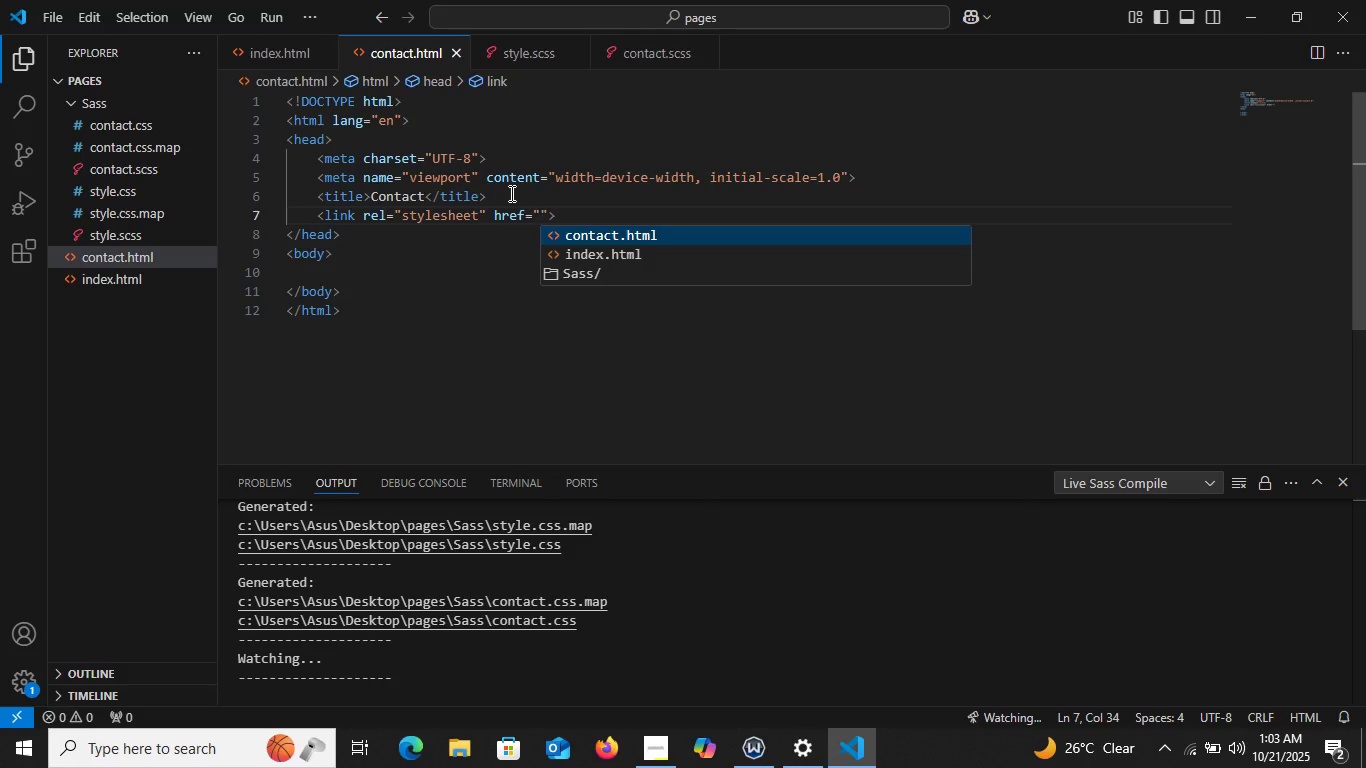 
key(ArrowDown)
 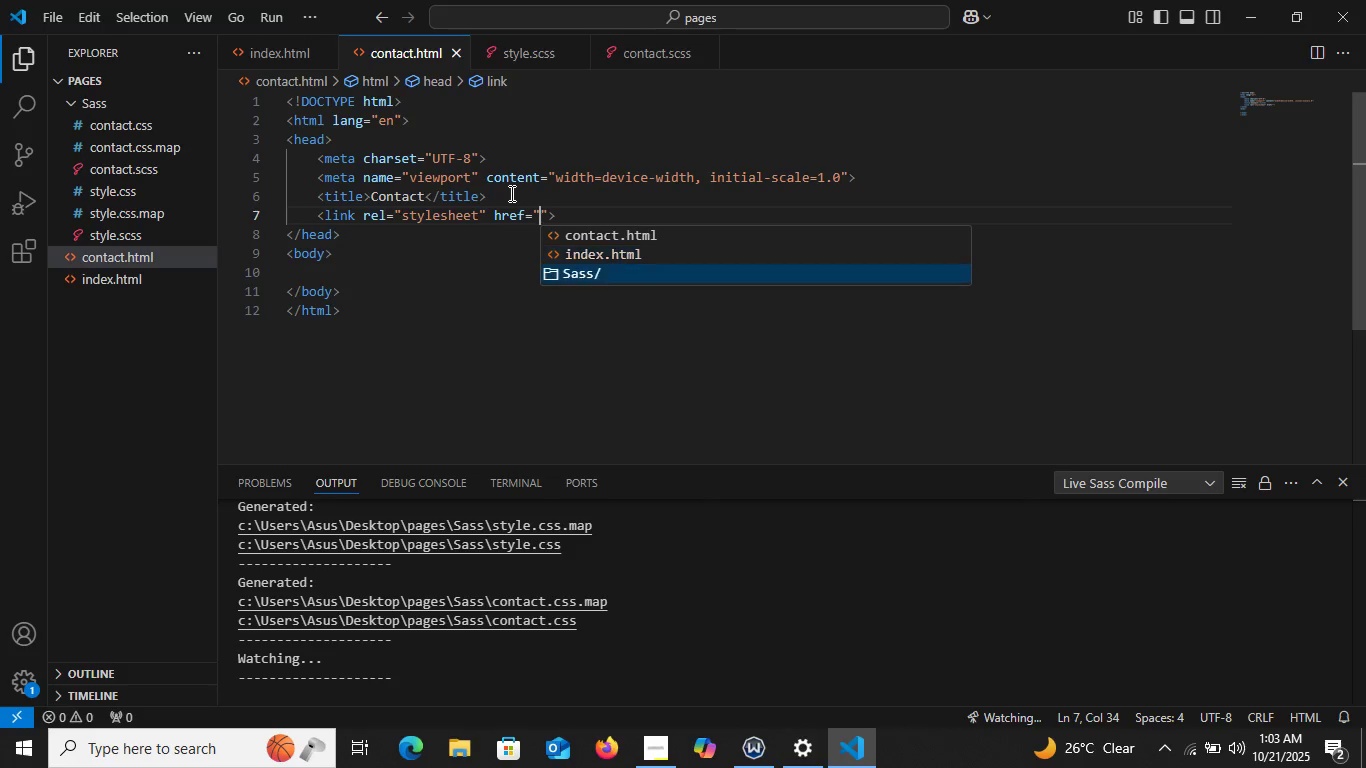 
key(ArrowDown)
 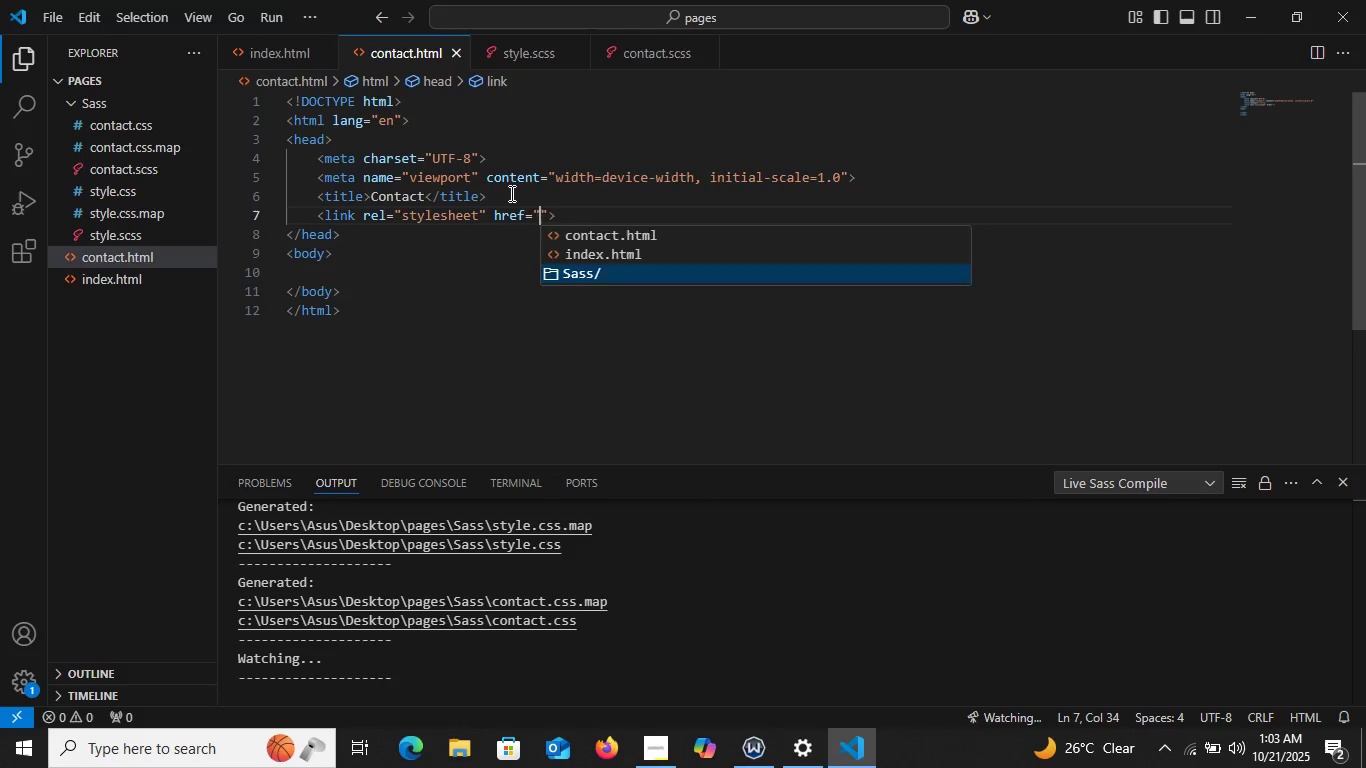 
key(Enter)
 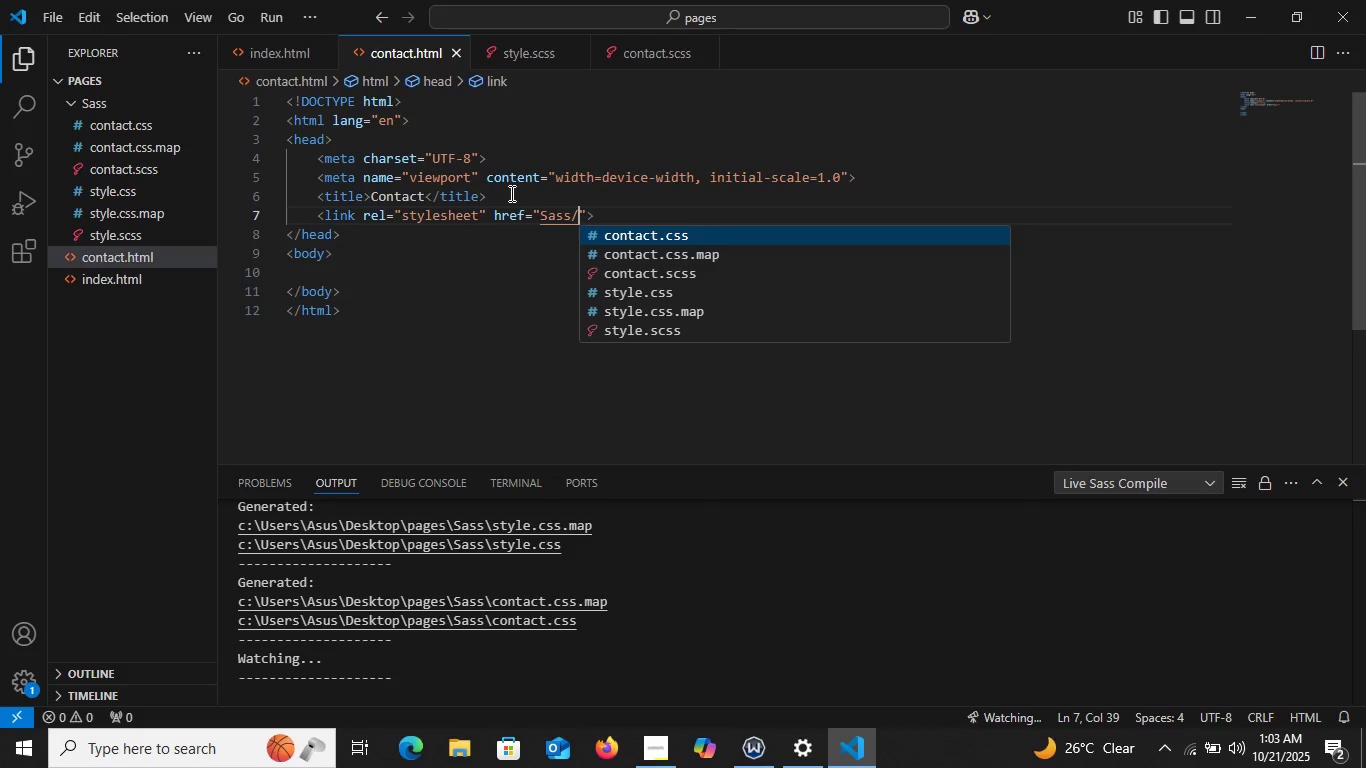 
key(ArrowDown)
 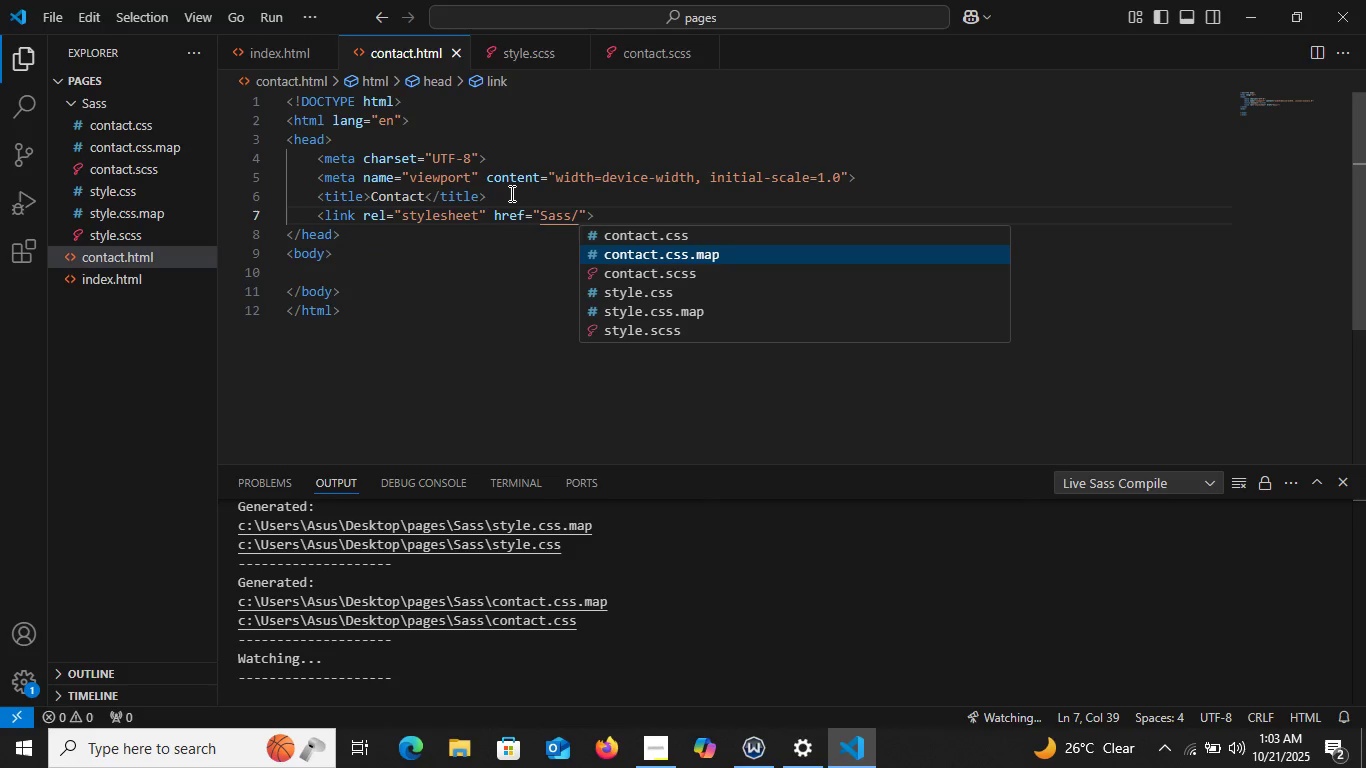 
key(ArrowUp)
 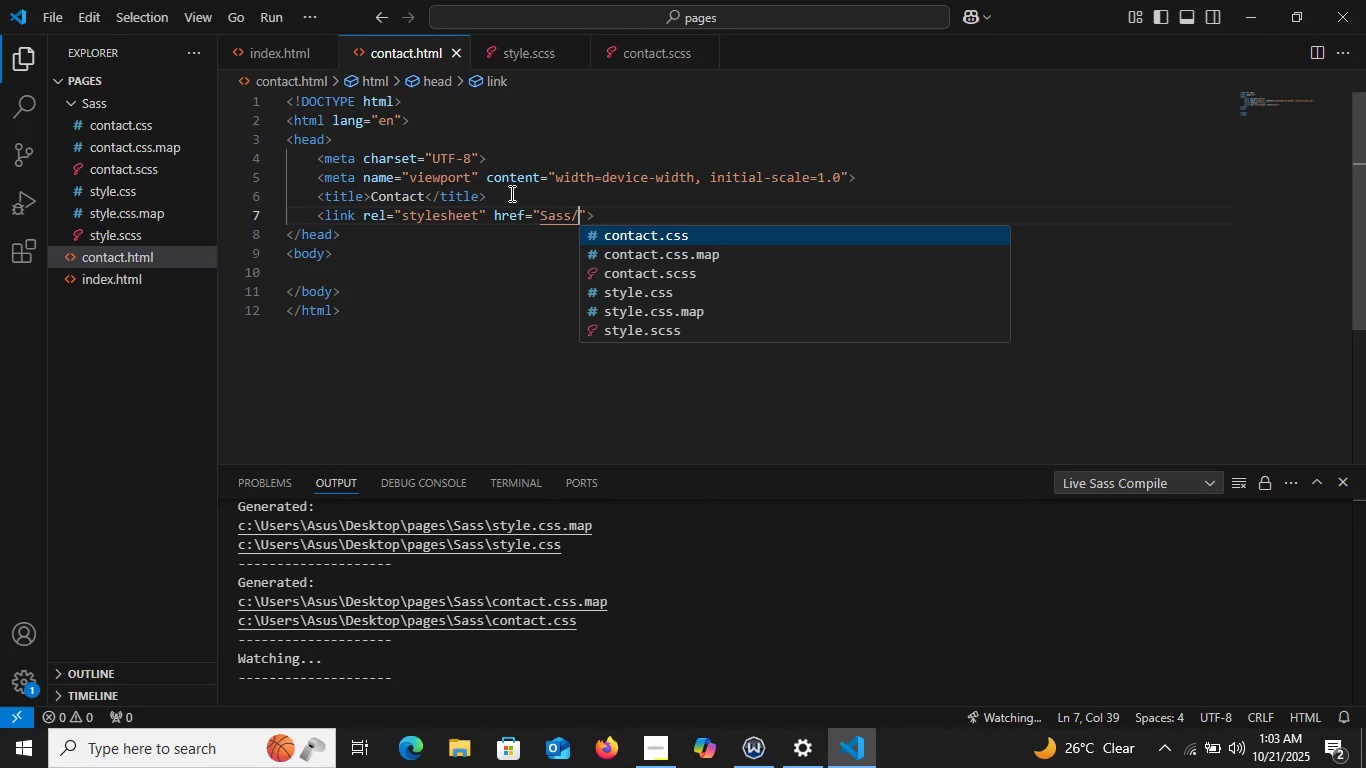 
key(Enter)